 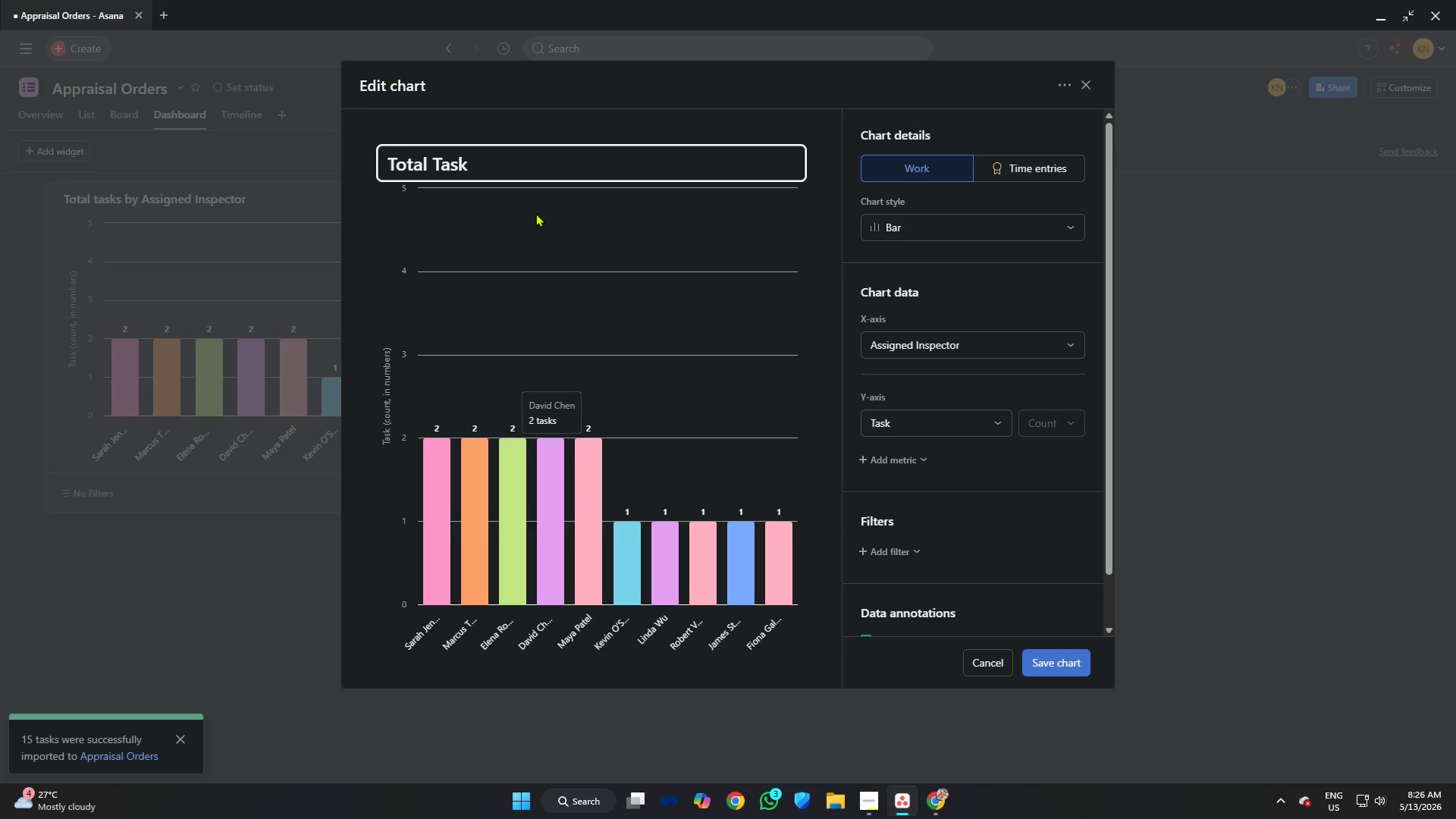 
hold_key(key=ShiftLeft, duration=0.33)
 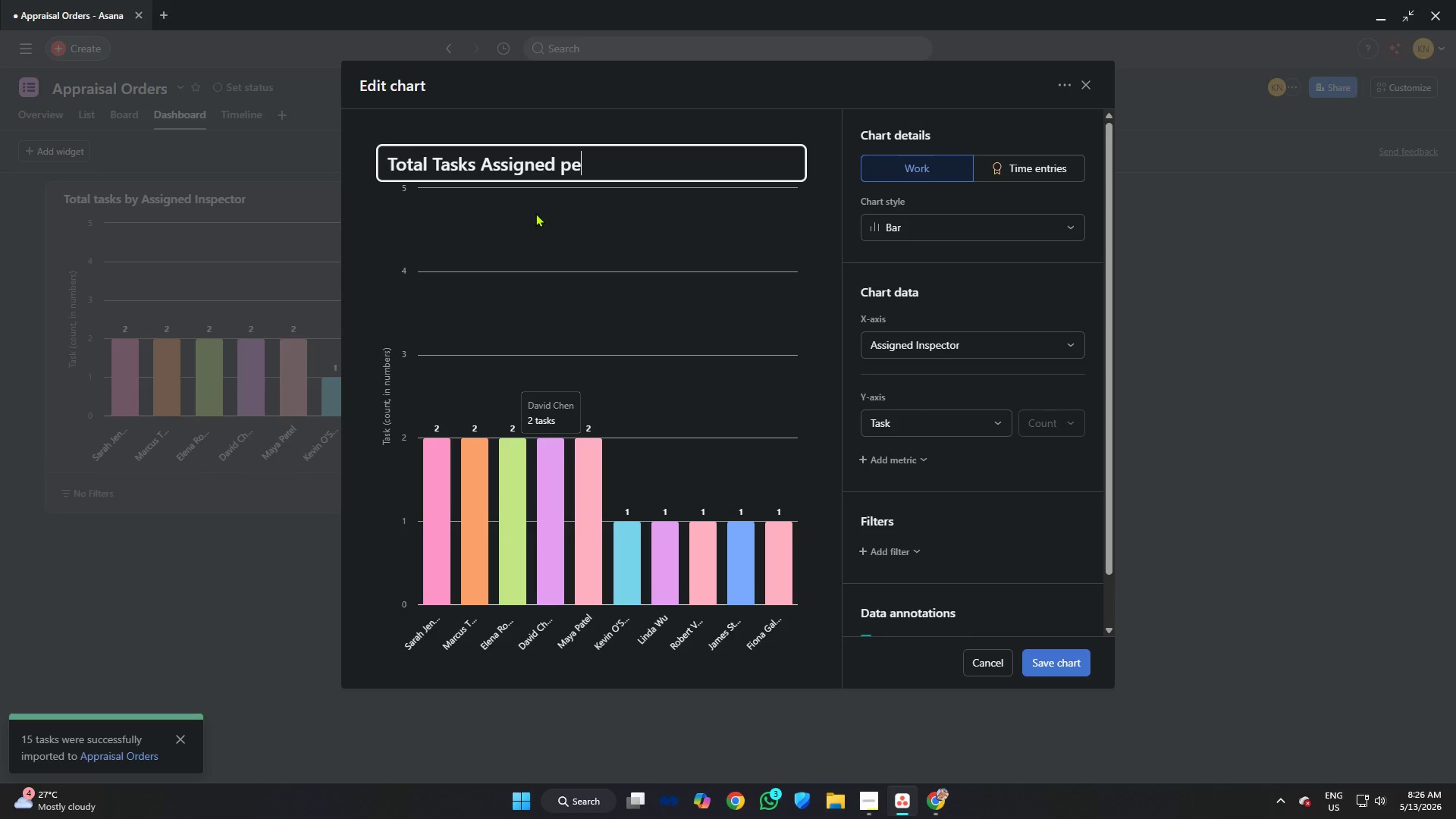 
hold_key(key=ShiftRight, duration=0.48)
 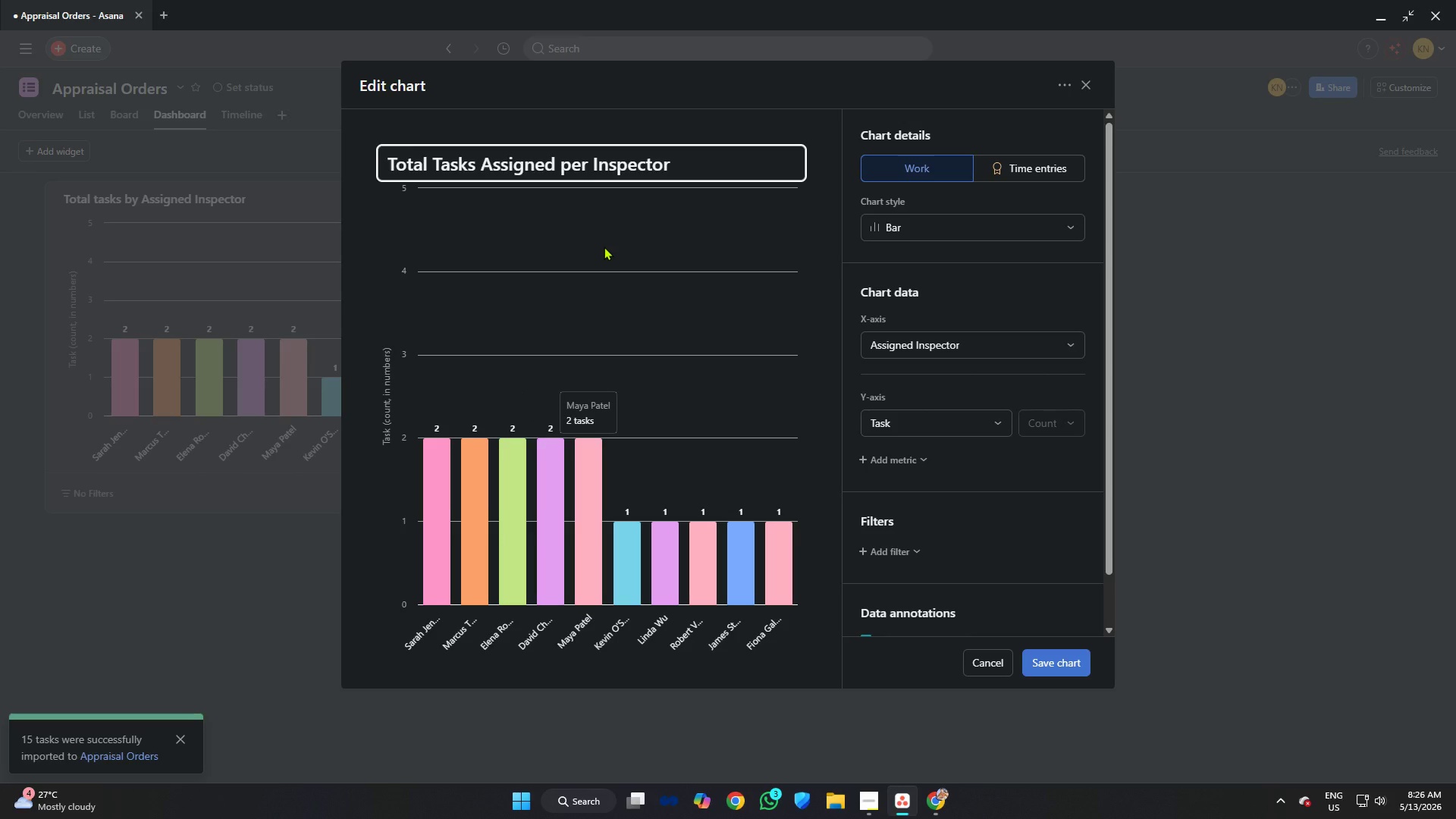 
wait(7.83)
 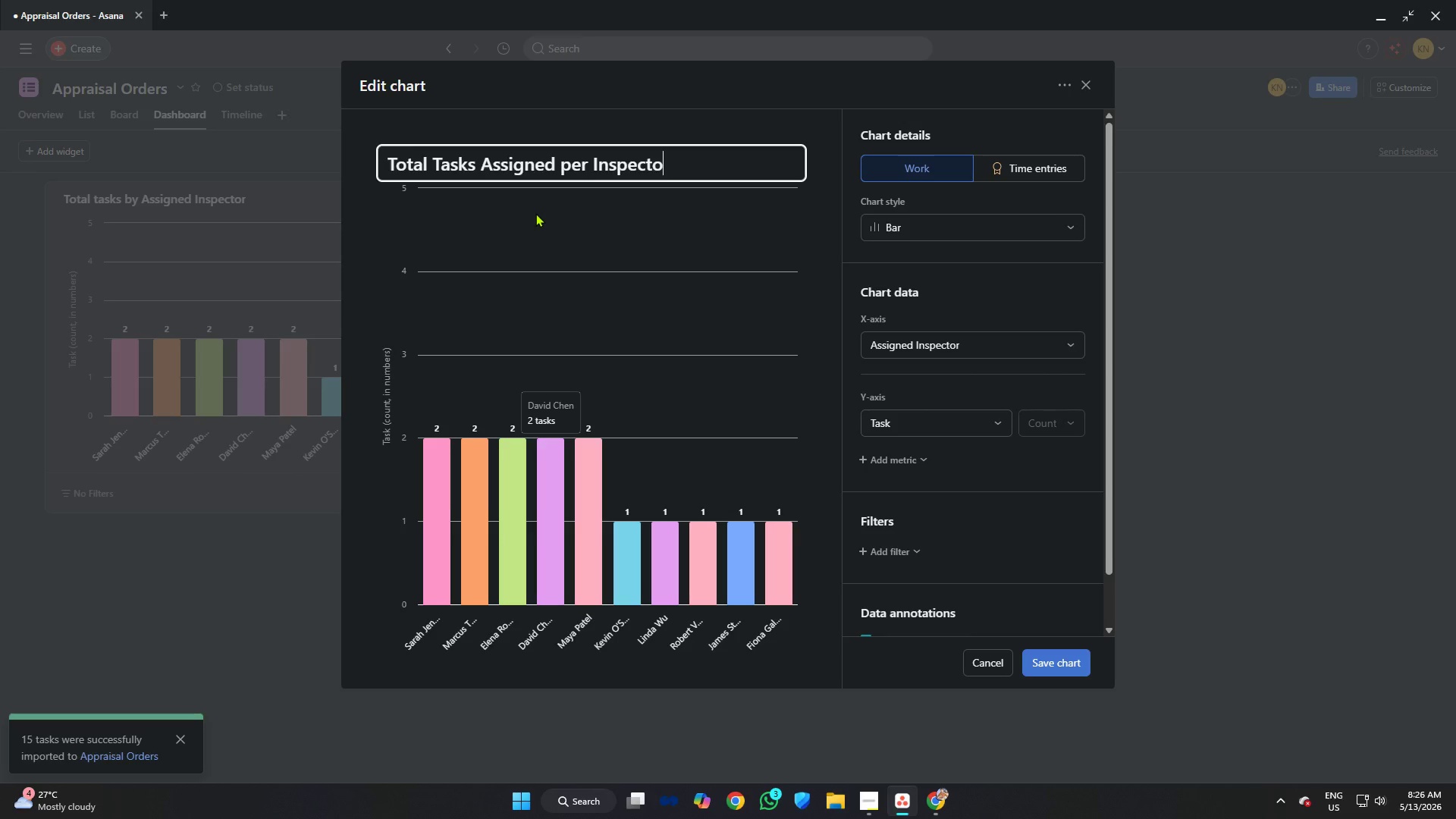 
left_click([1054, 664])
 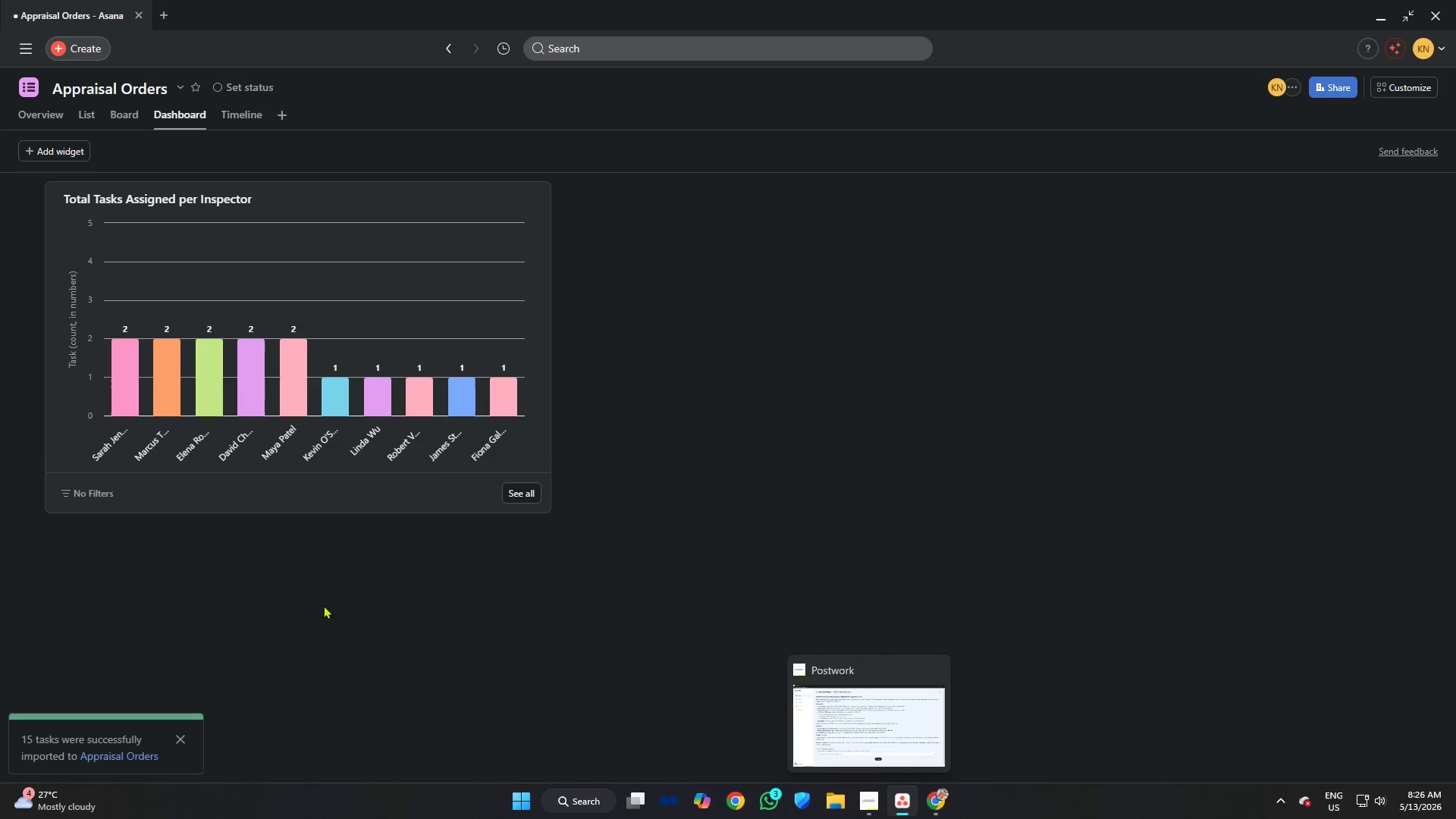 
left_click_drag(start_coordinate=[290, 513], to_coordinate=[333, 480])
 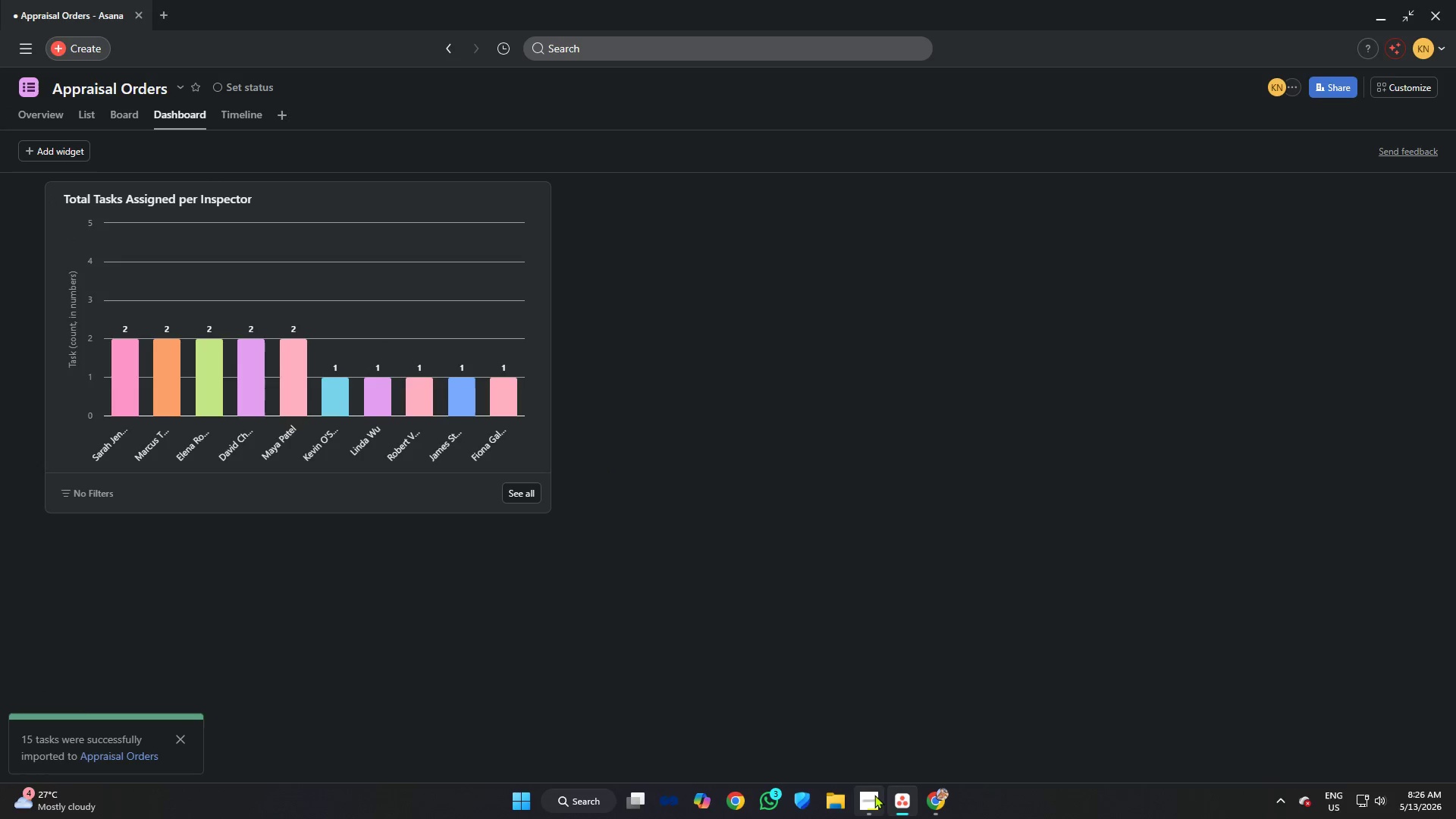 
left_click([874, 795])